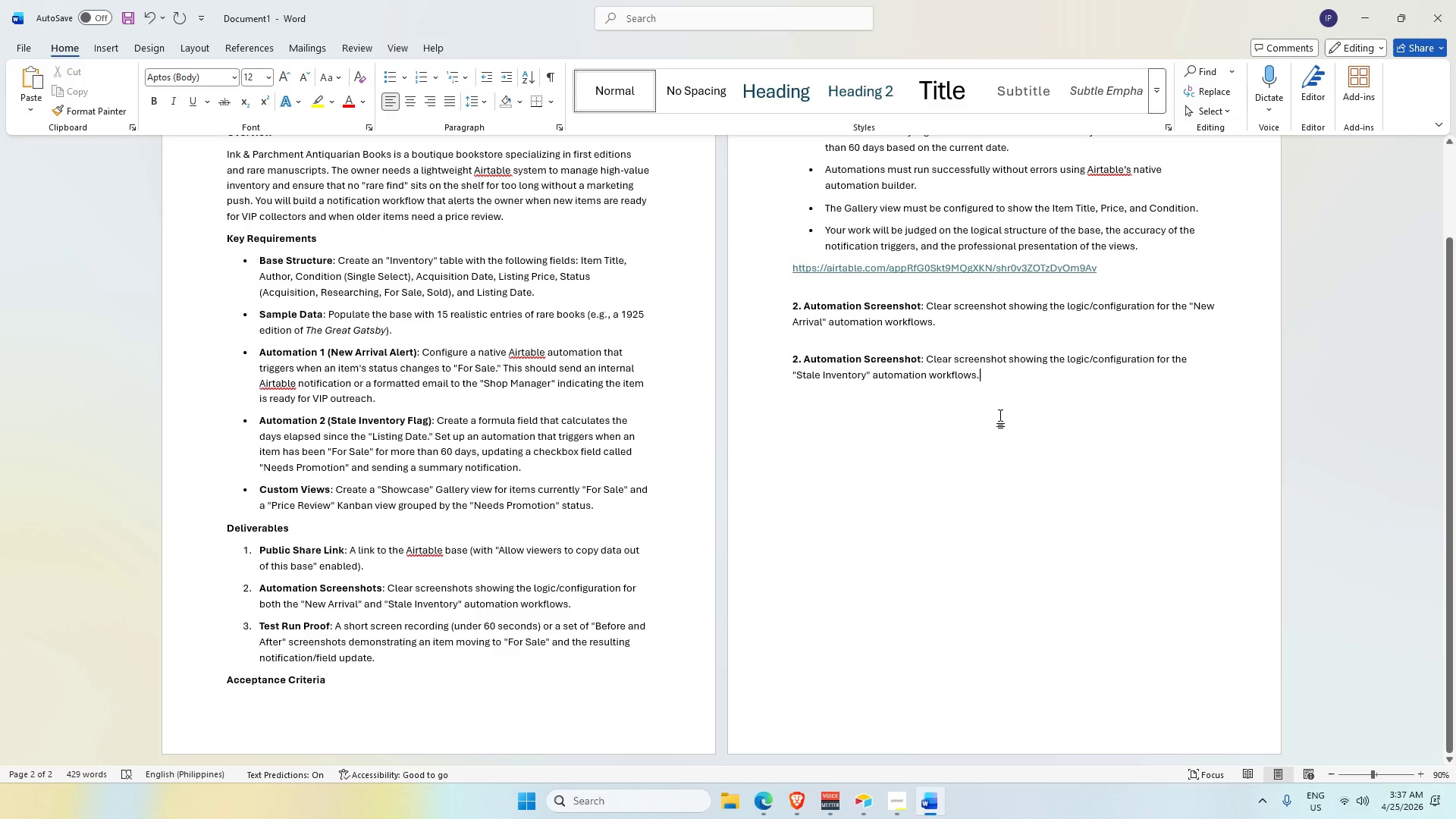 
key(Enter)
 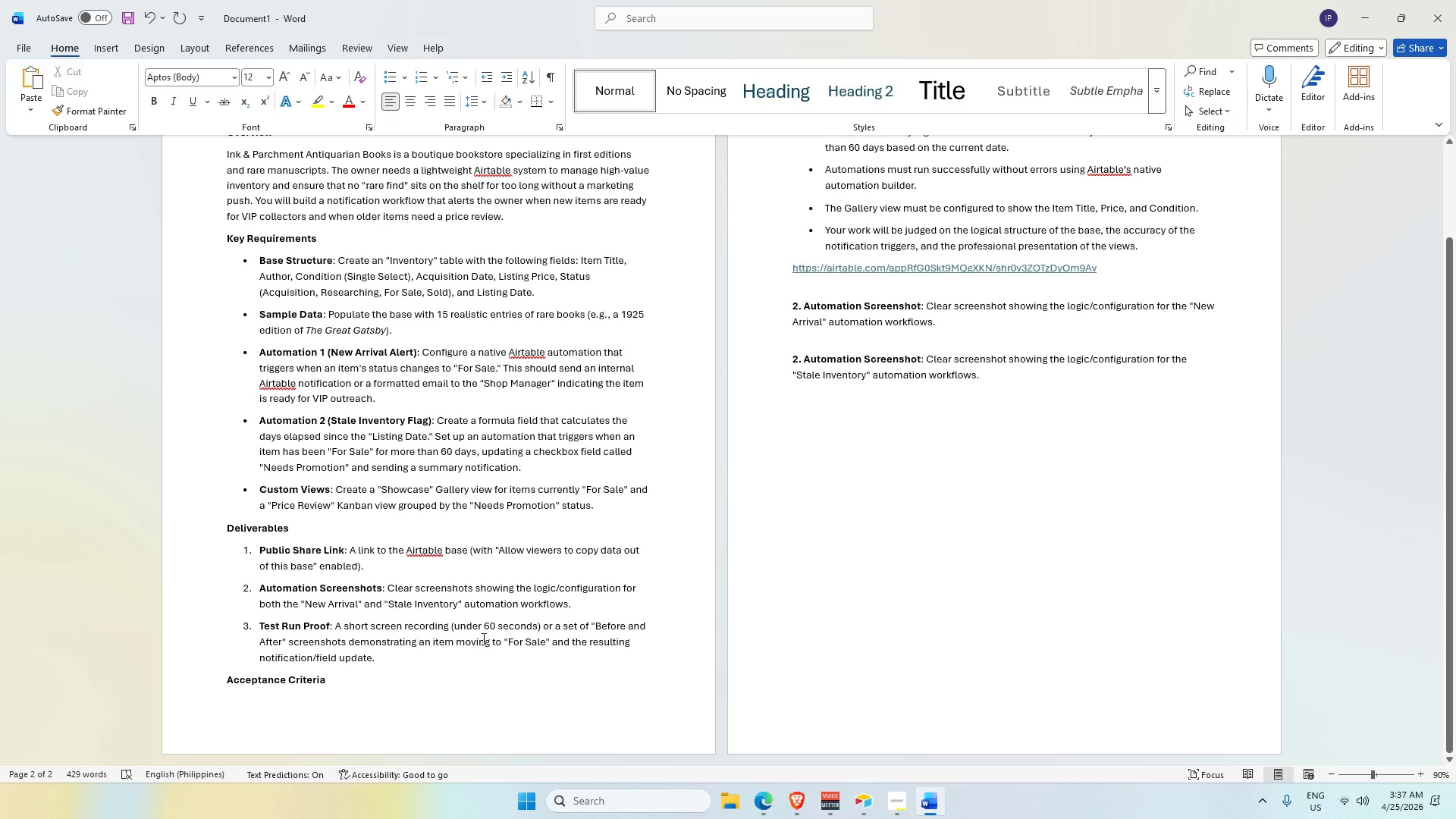 
wait(8.16)
 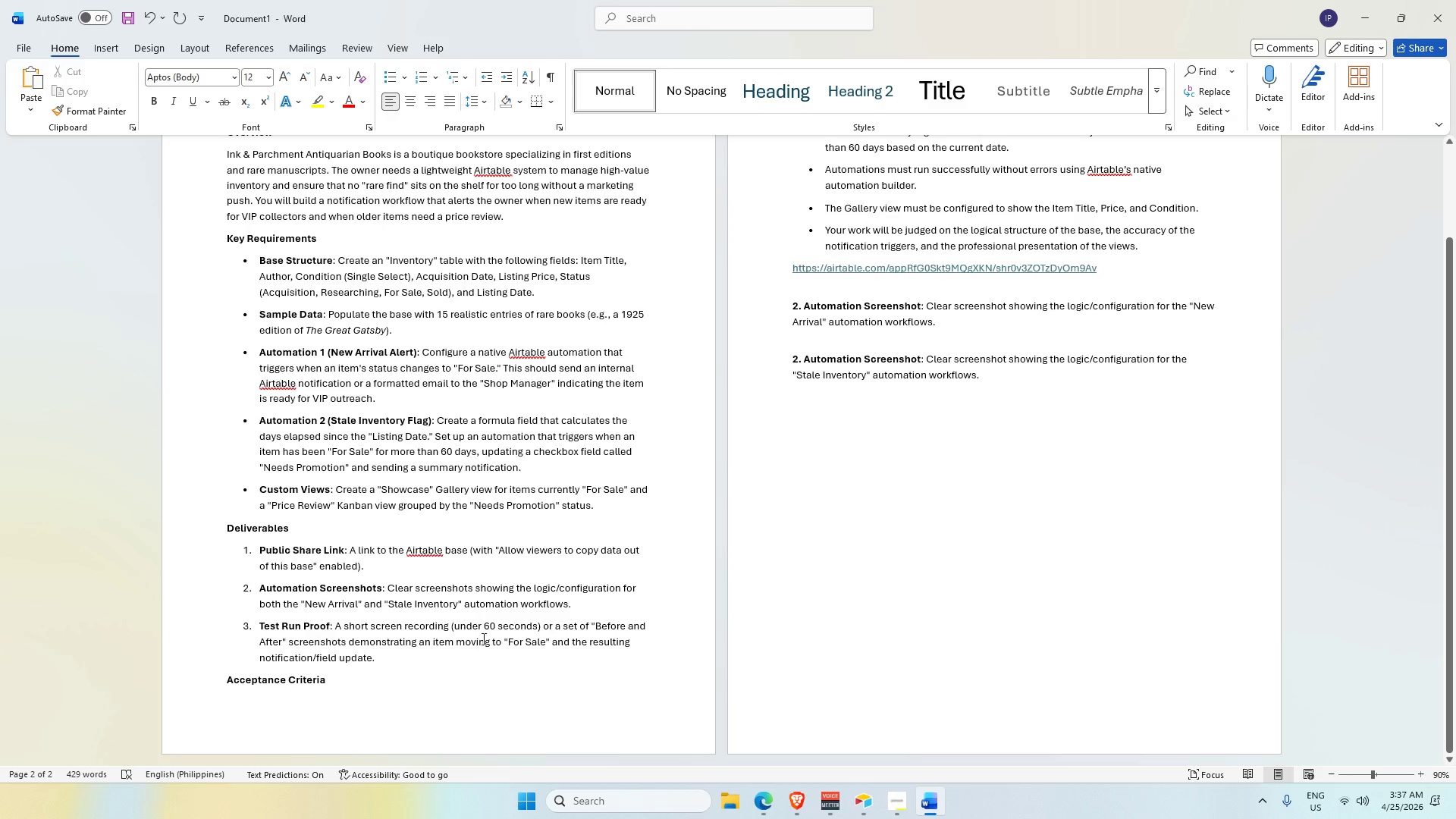 
left_click_drag(start_coordinate=[259, 623], to_coordinate=[542, 626])
 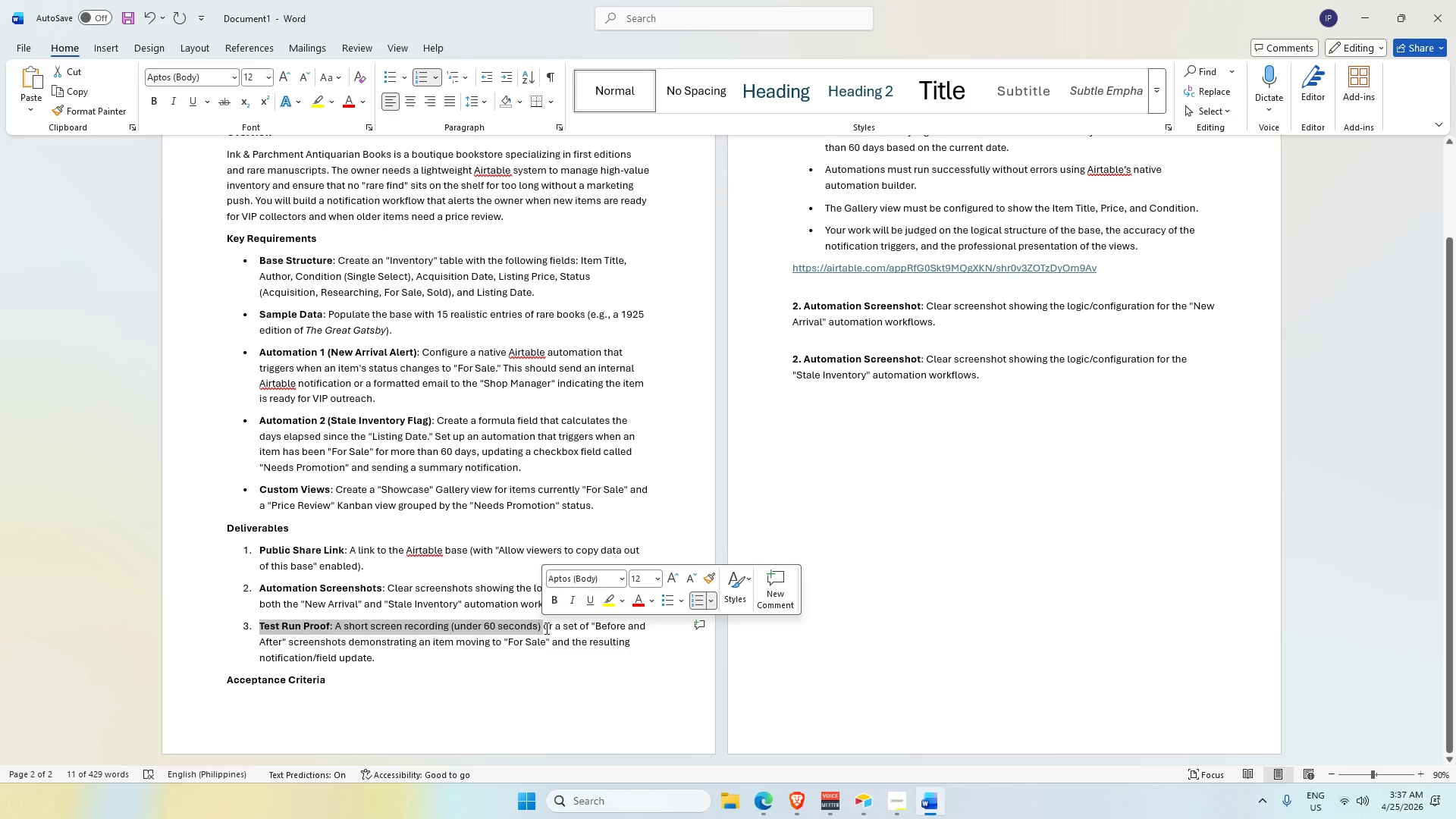 
left_click([546, 629])
 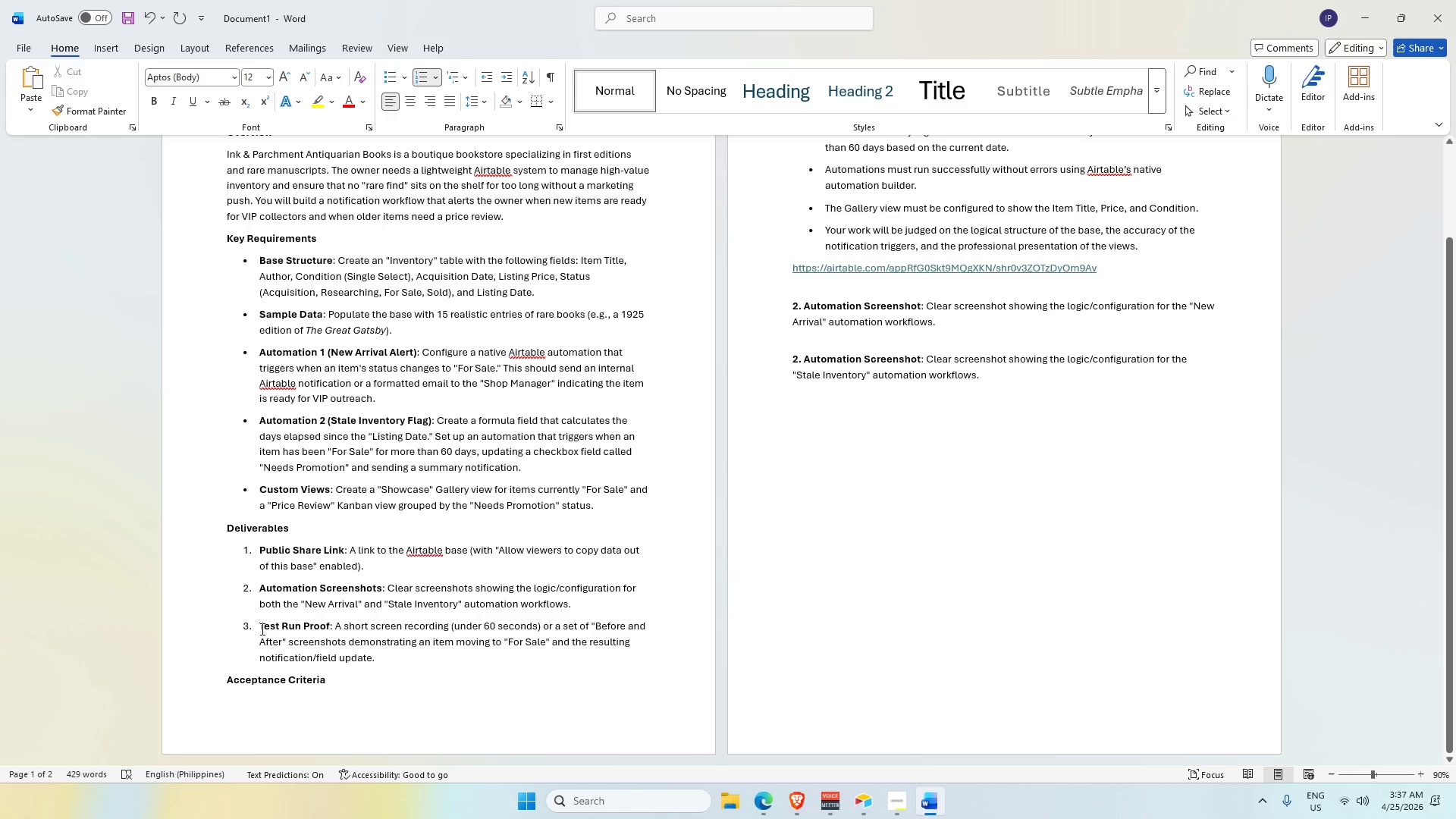 
left_click_drag(start_coordinate=[262, 625], to_coordinate=[379, 648])
 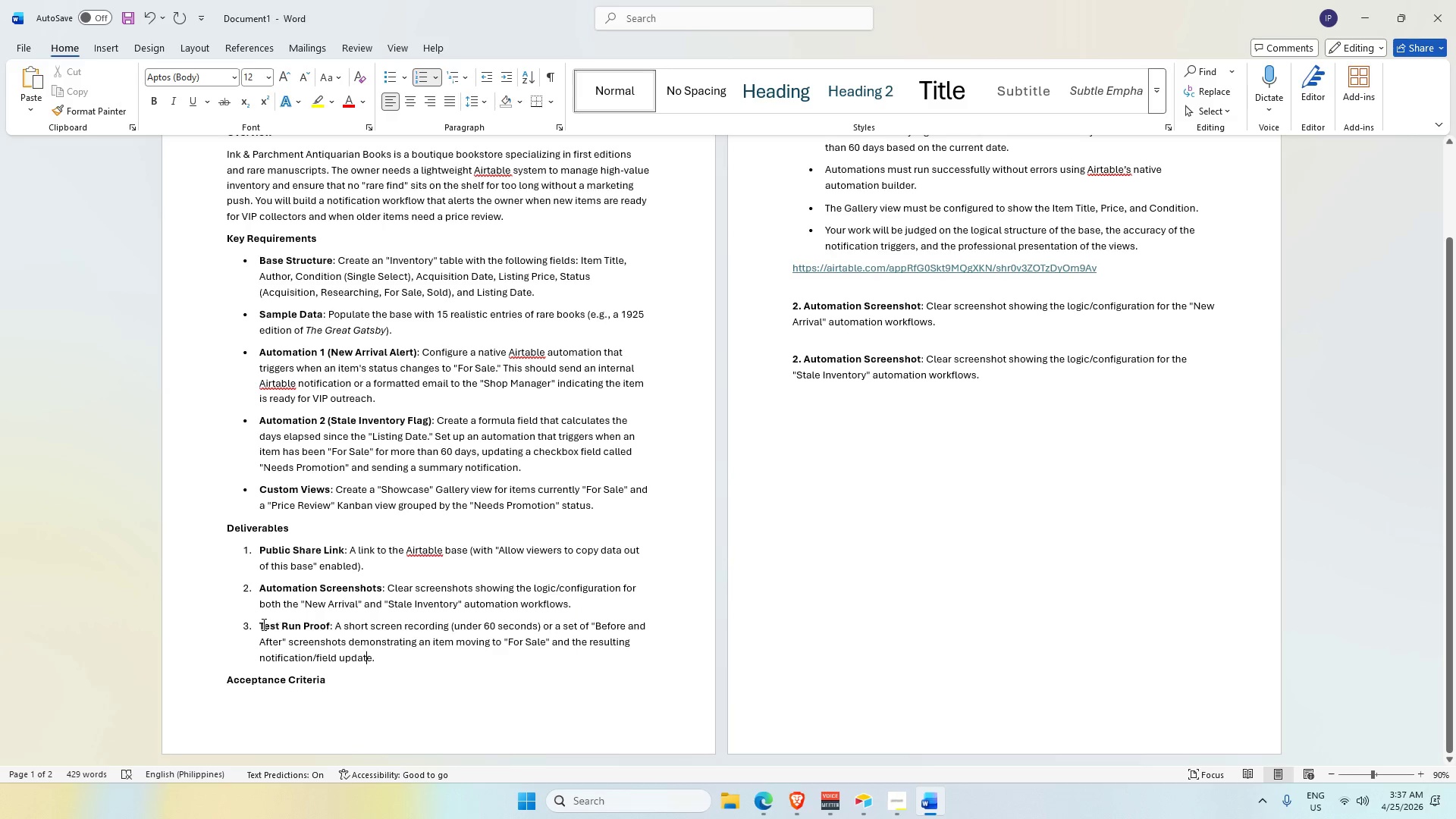 
left_click_drag(start_coordinate=[257, 621], to_coordinate=[376, 658])
 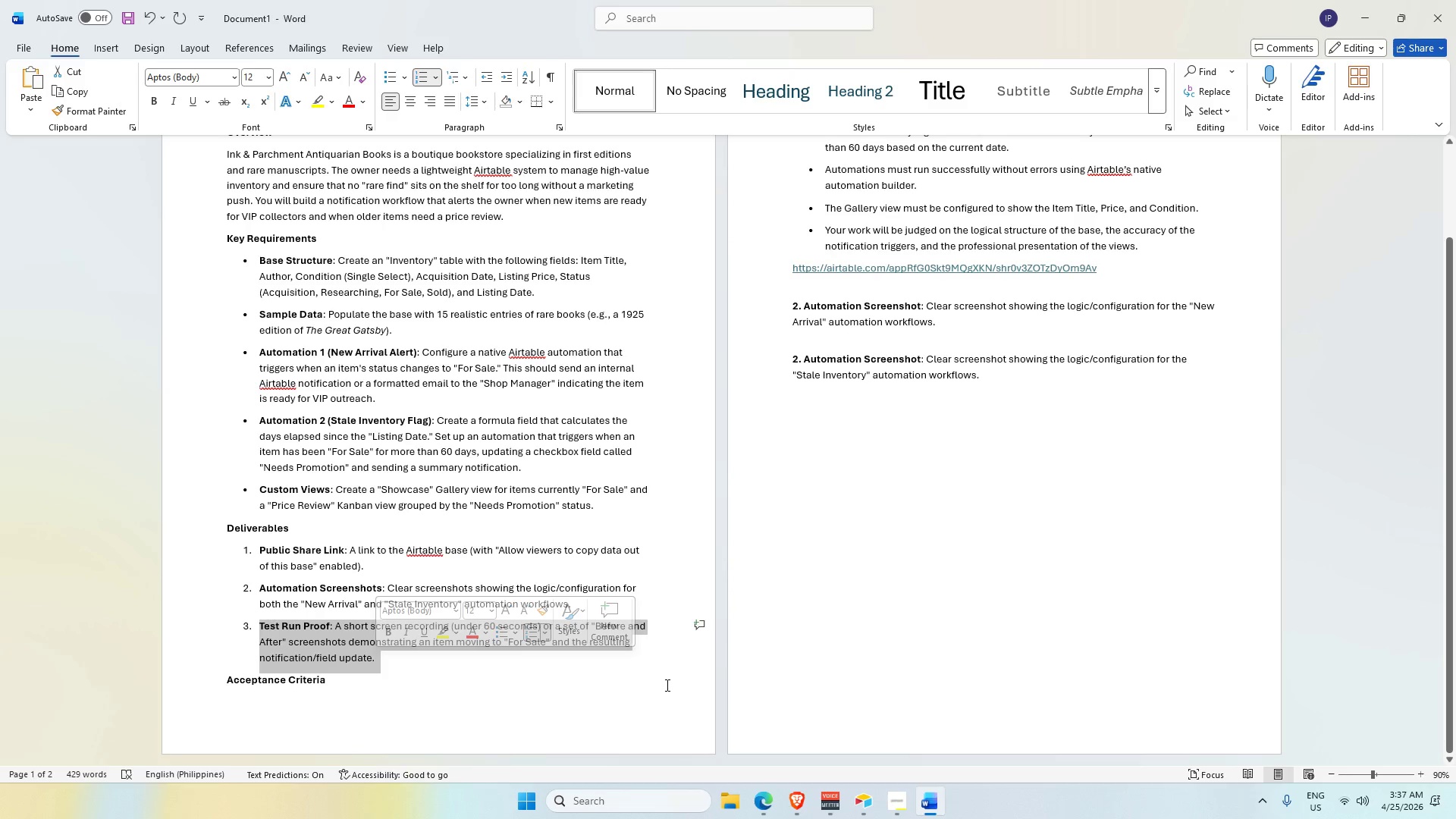 
key(Control+C)
 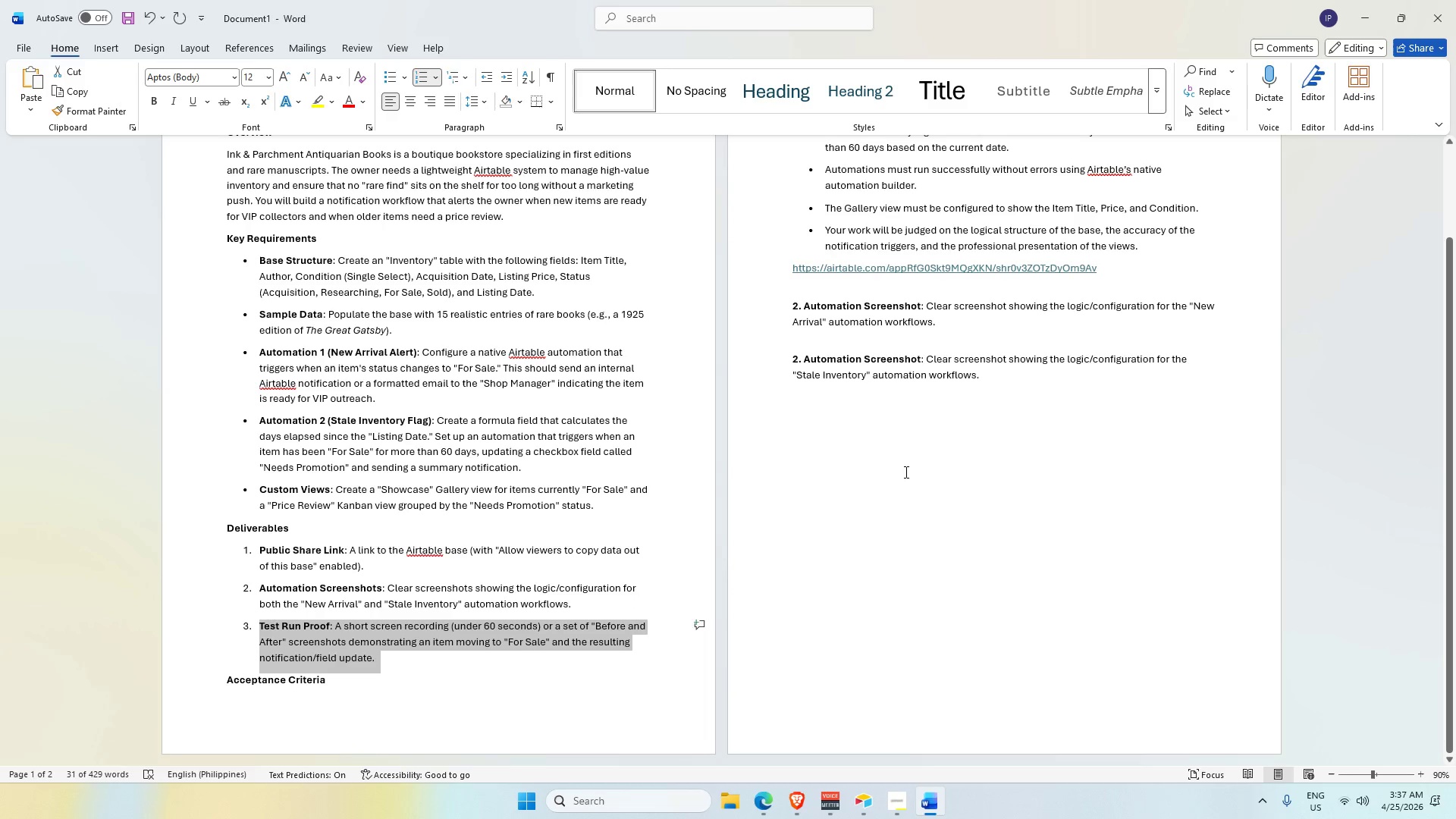 
left_click_drag(start_coordinate=[905, 469], to_coordinate=[904, 465])
 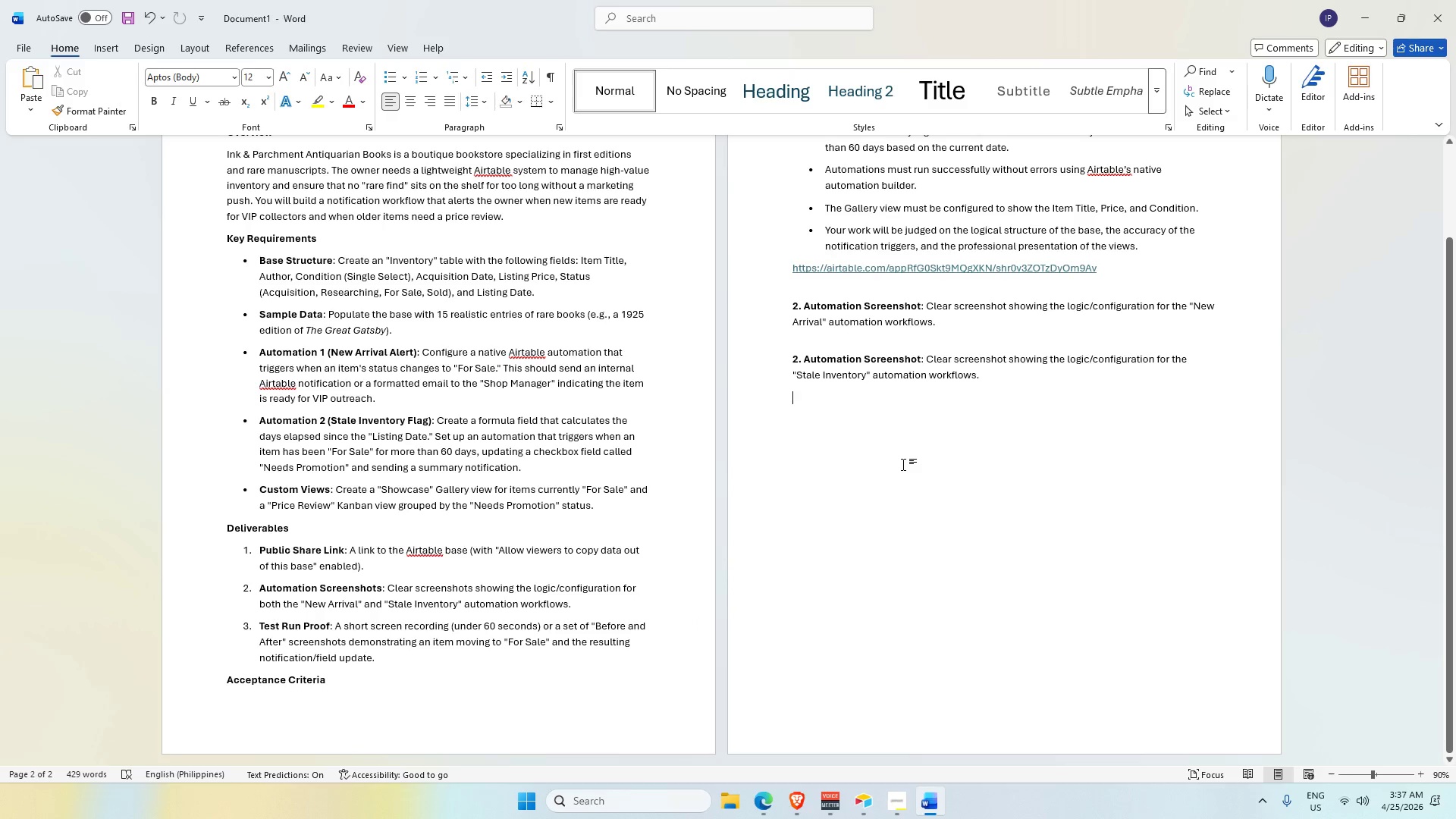 
key(Control+V)
 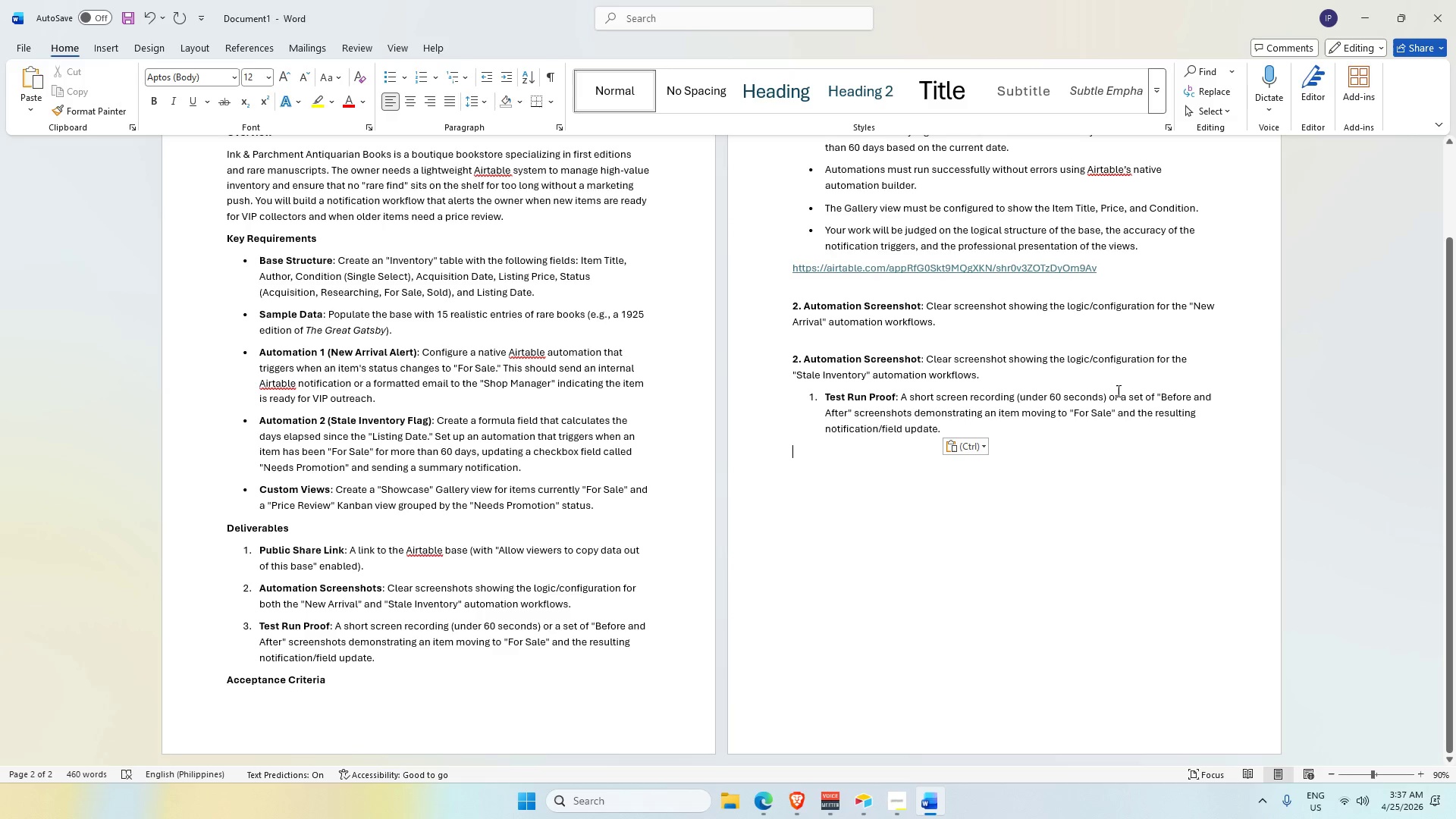 
left_click_drag(start_coordinate=[1109, 395], to_coordinate=[912, 413])
 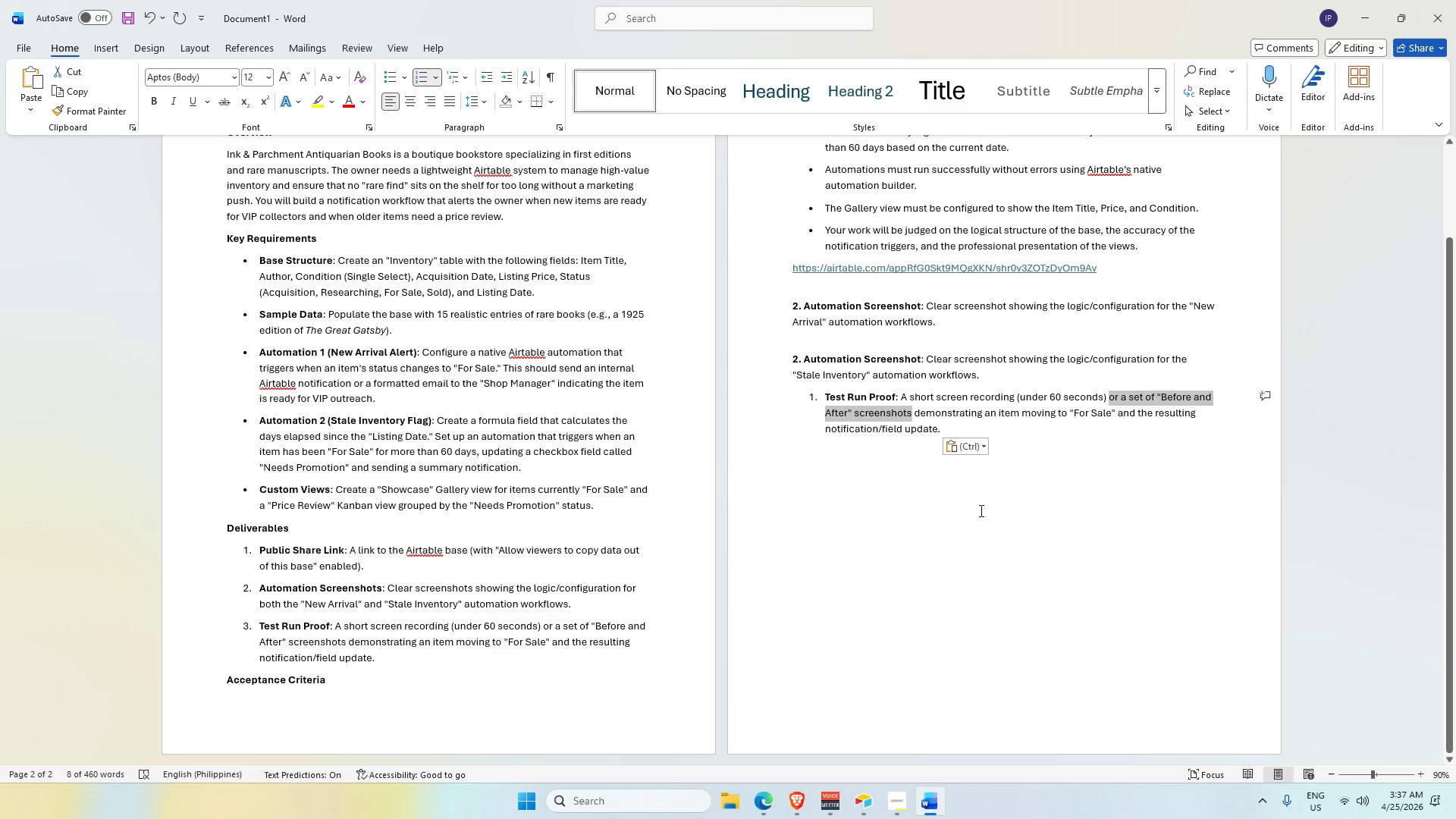 
key(Backspace)
 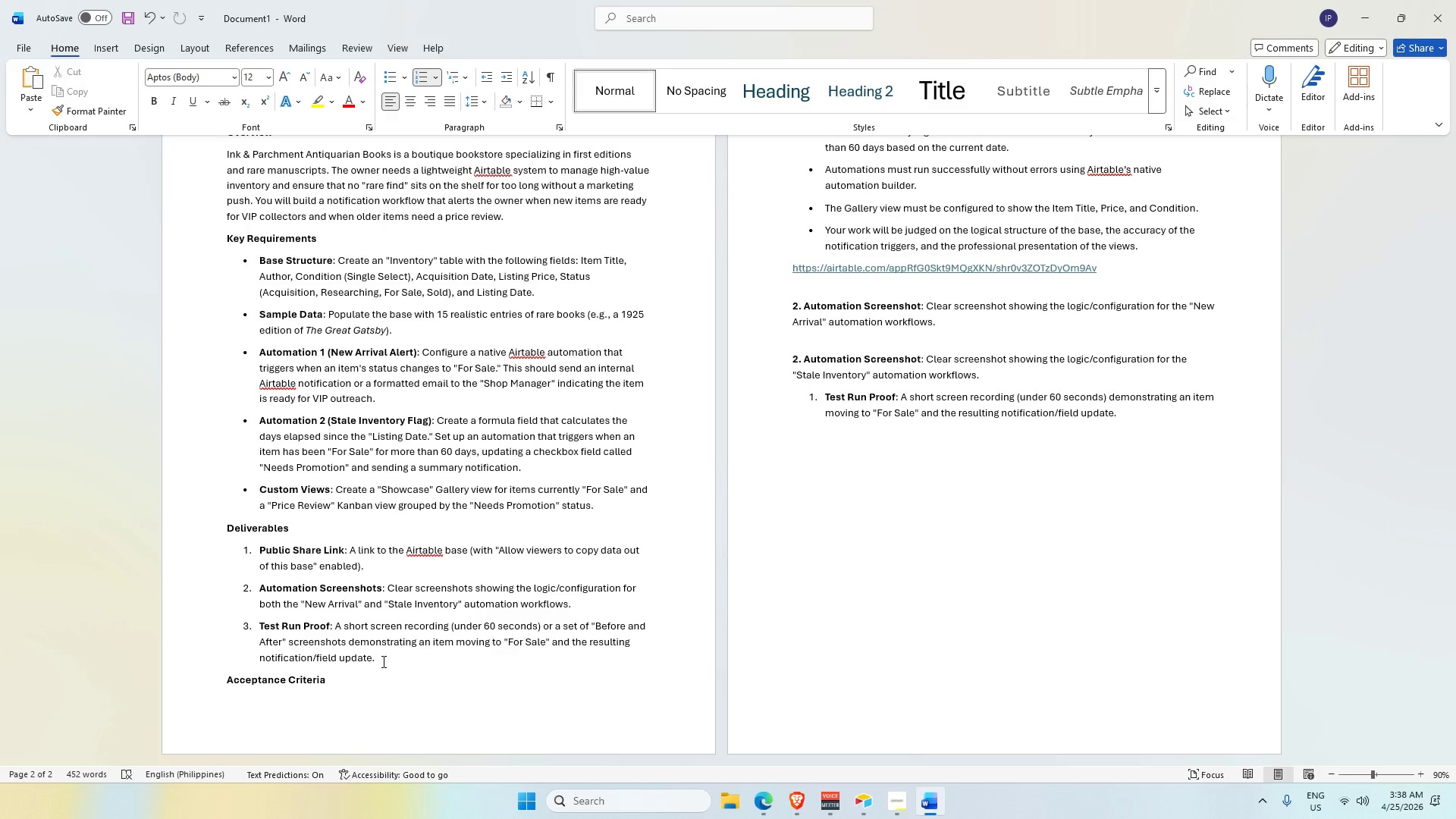 
wait(53.28)
 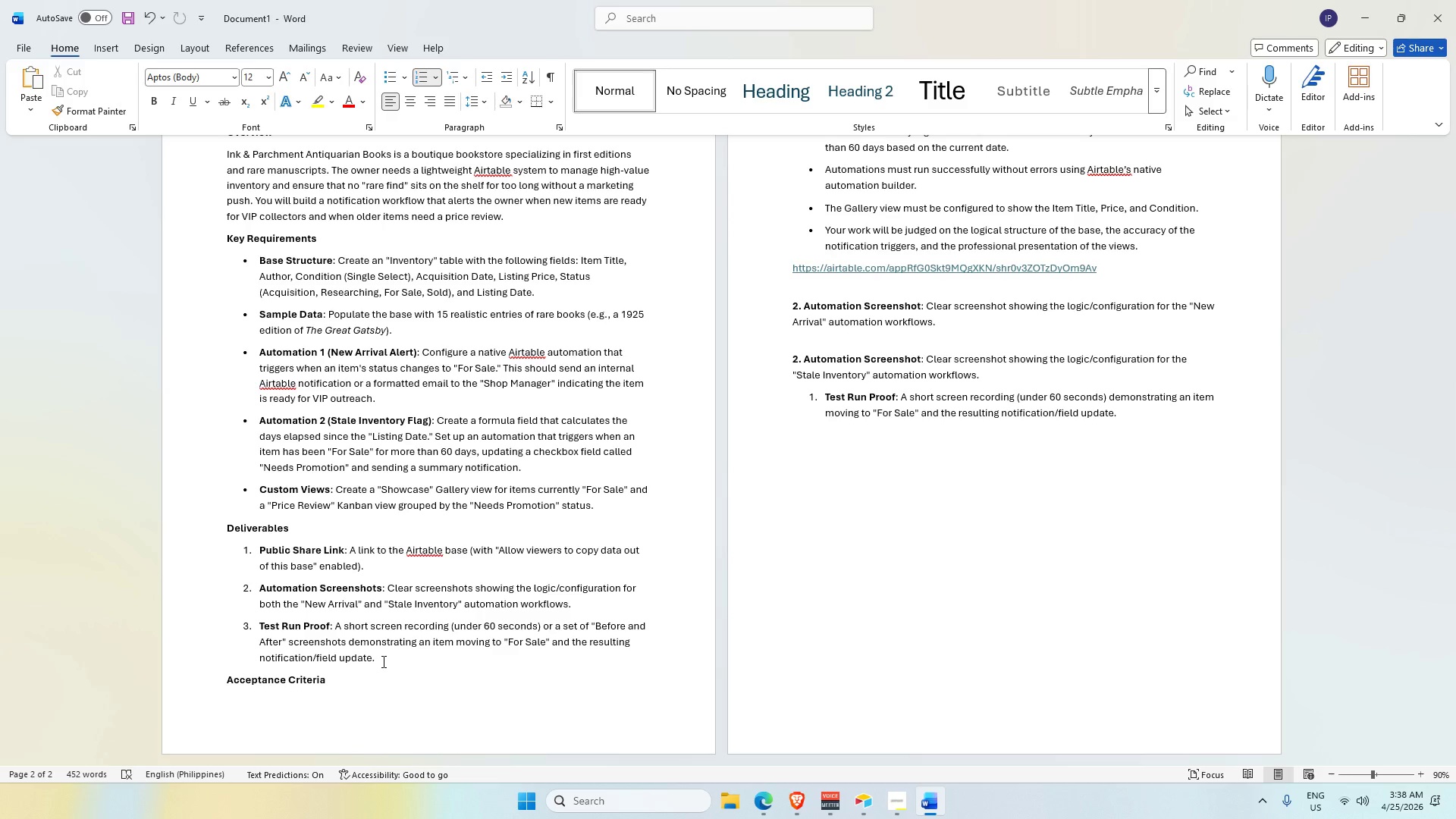 
double_click([728, 55])
 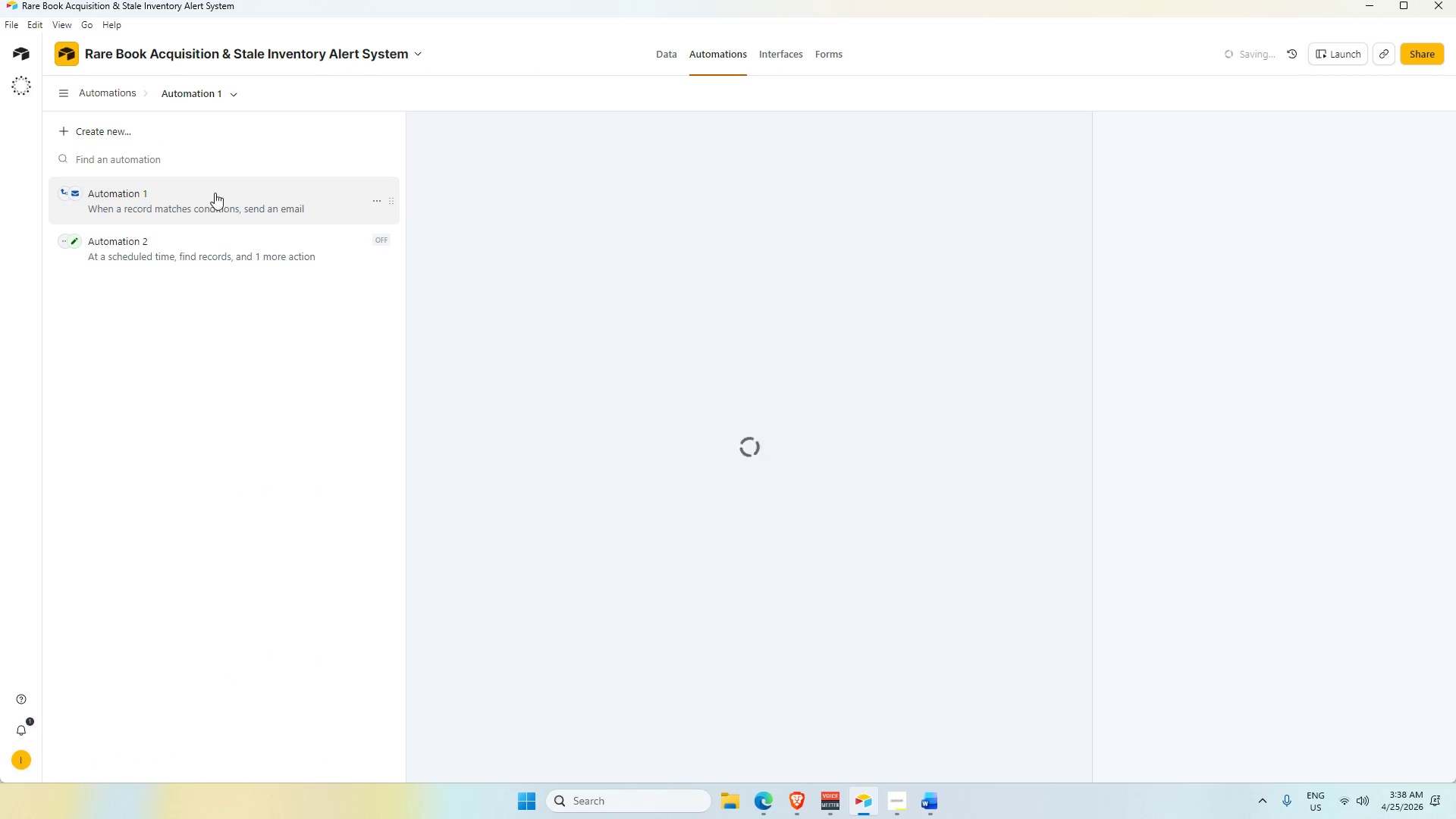 
left_click([180, 199])
 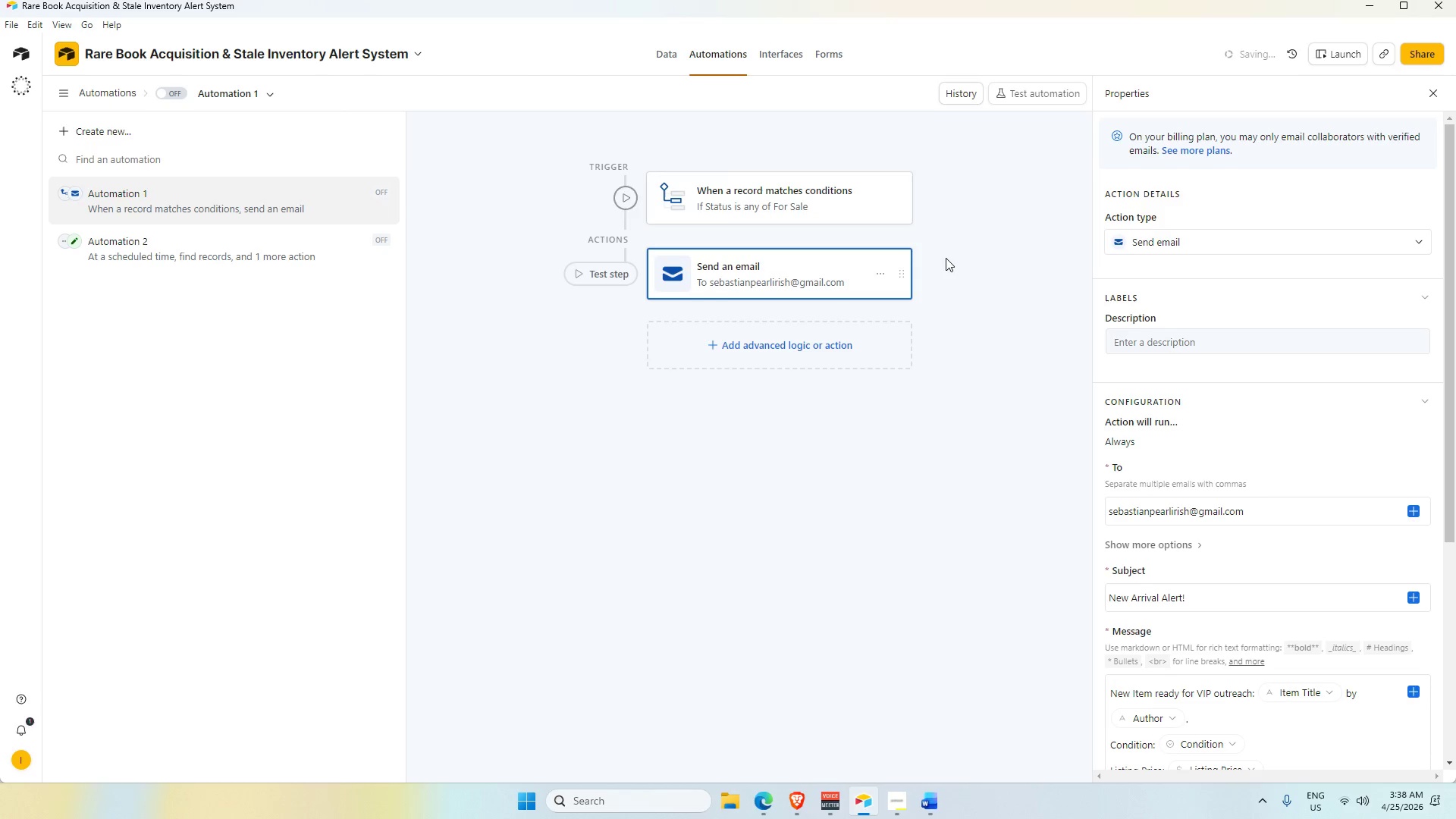 
scroll: coordinate [1243, 686], scroll_direction: down, amount: 3.0
 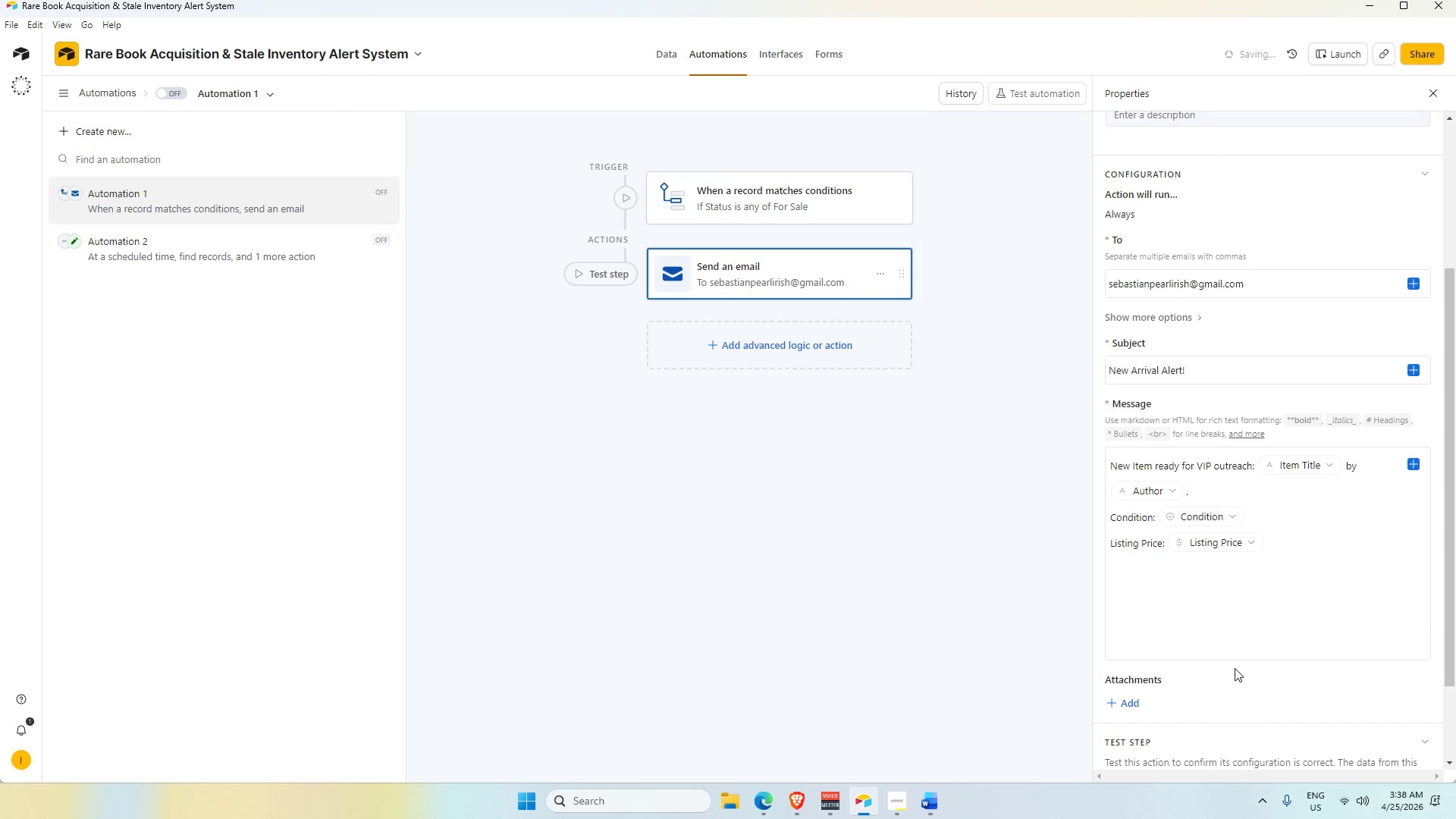 
scroll: coordinate [1238, 660], scroll_direction: up, amount: 1.0
 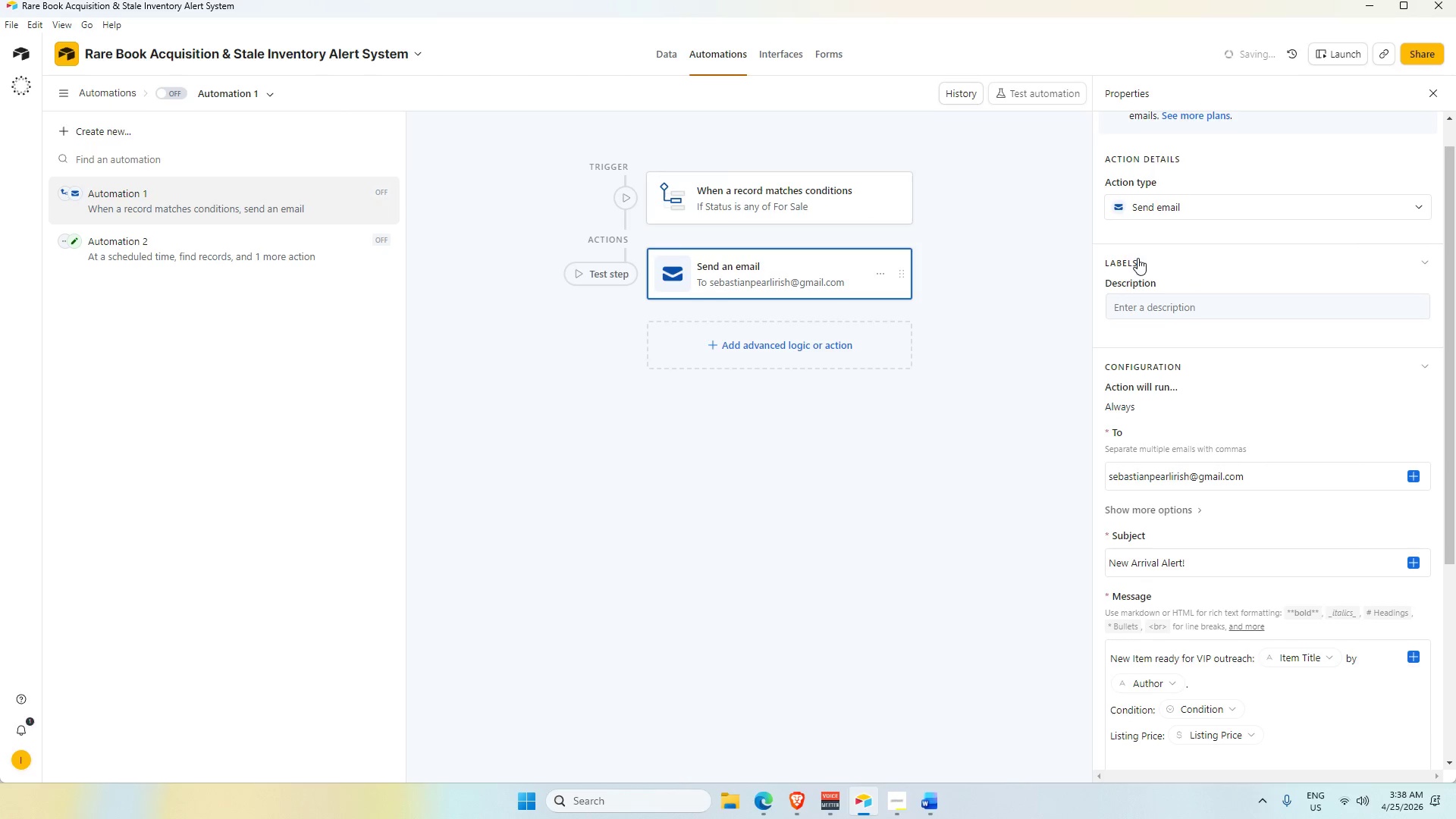 
scroll: coordinate [1221, 444], scroll_direction: down, amount: 4.0
 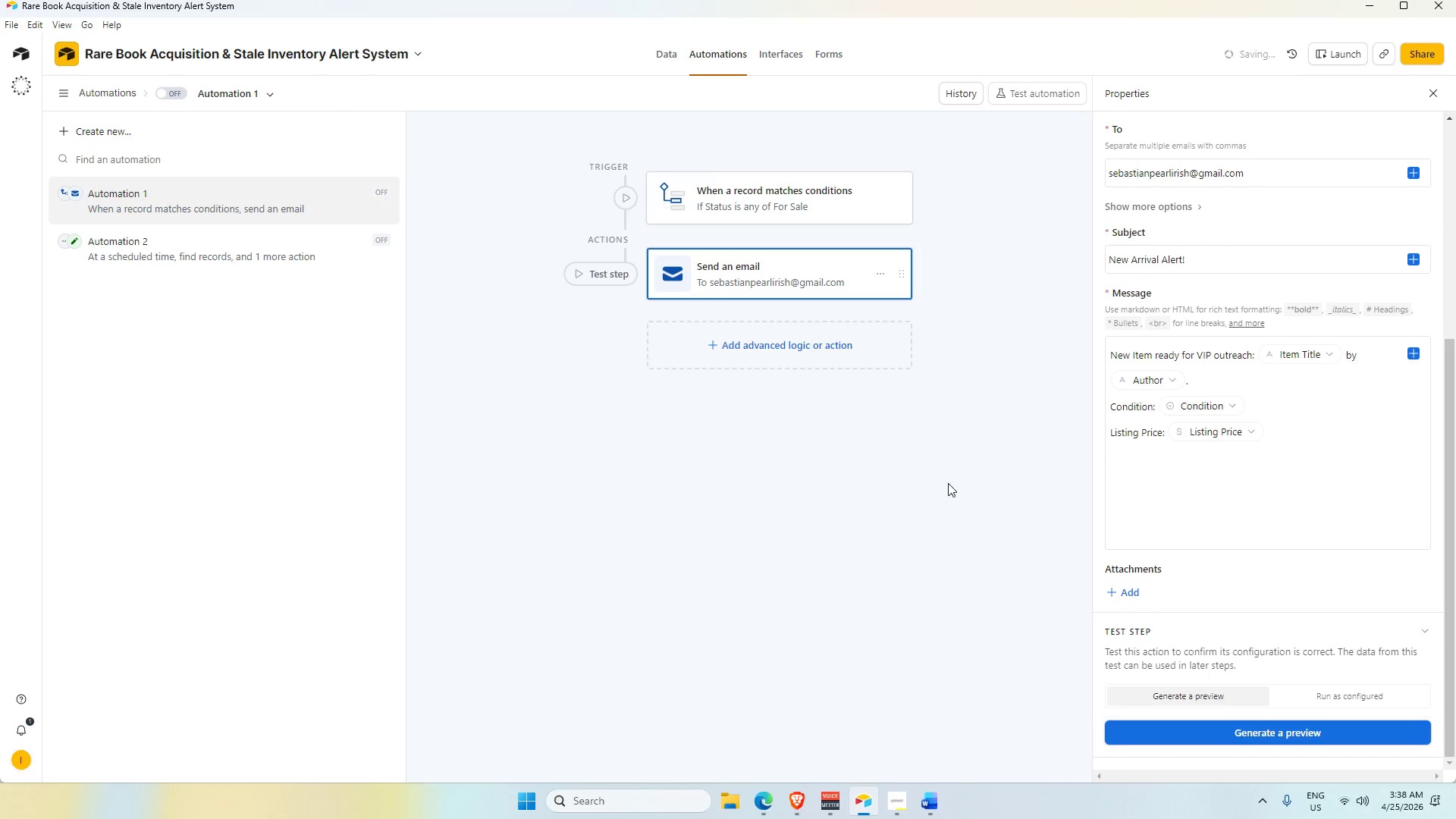 
left_click([959, 492])
 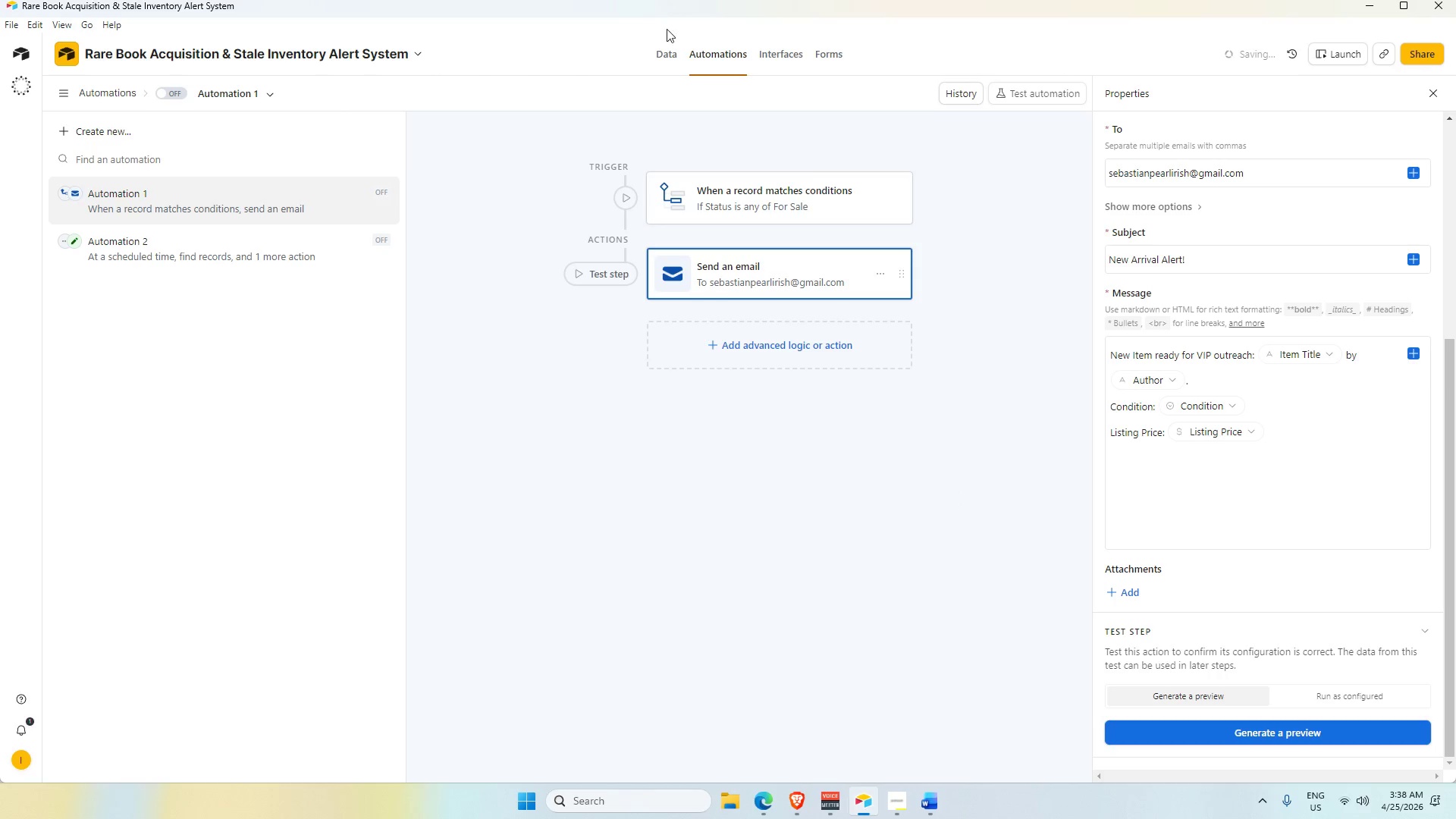 
left_click([661, 61])
 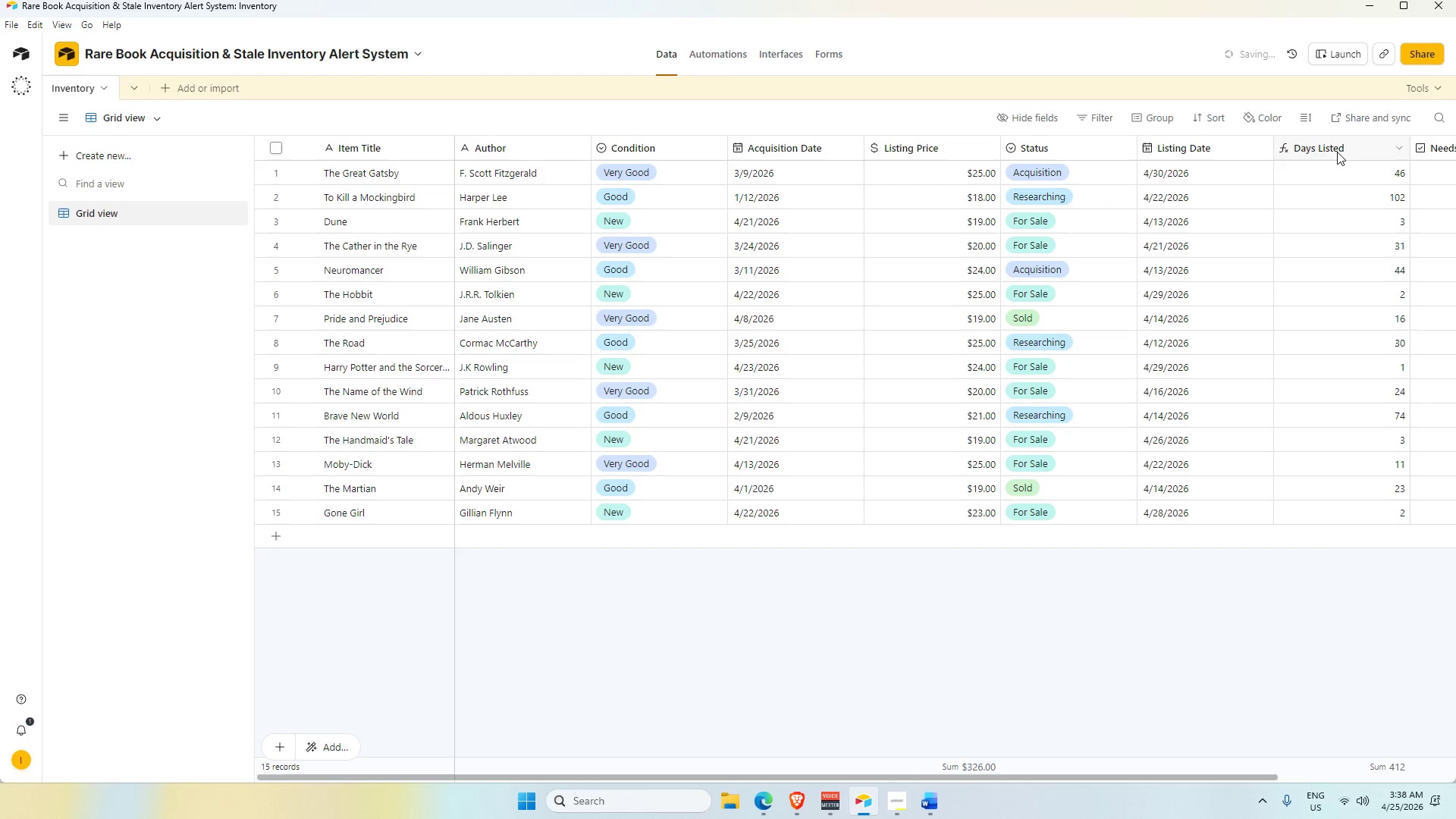 
wait(5.67)
 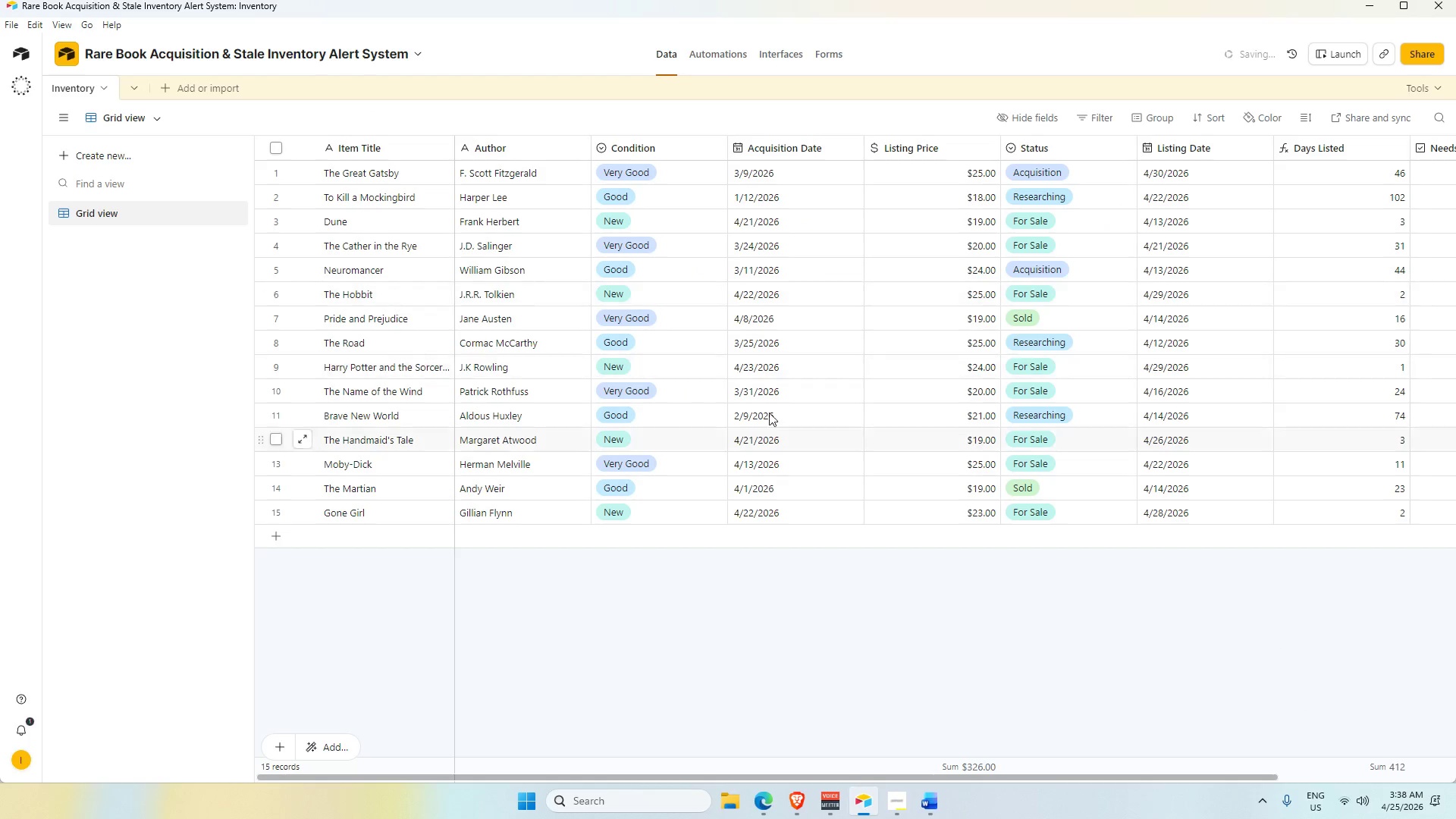 
left_click_drag(start_coordinate=[1087, 778], to_coordinate=[800, 752])
 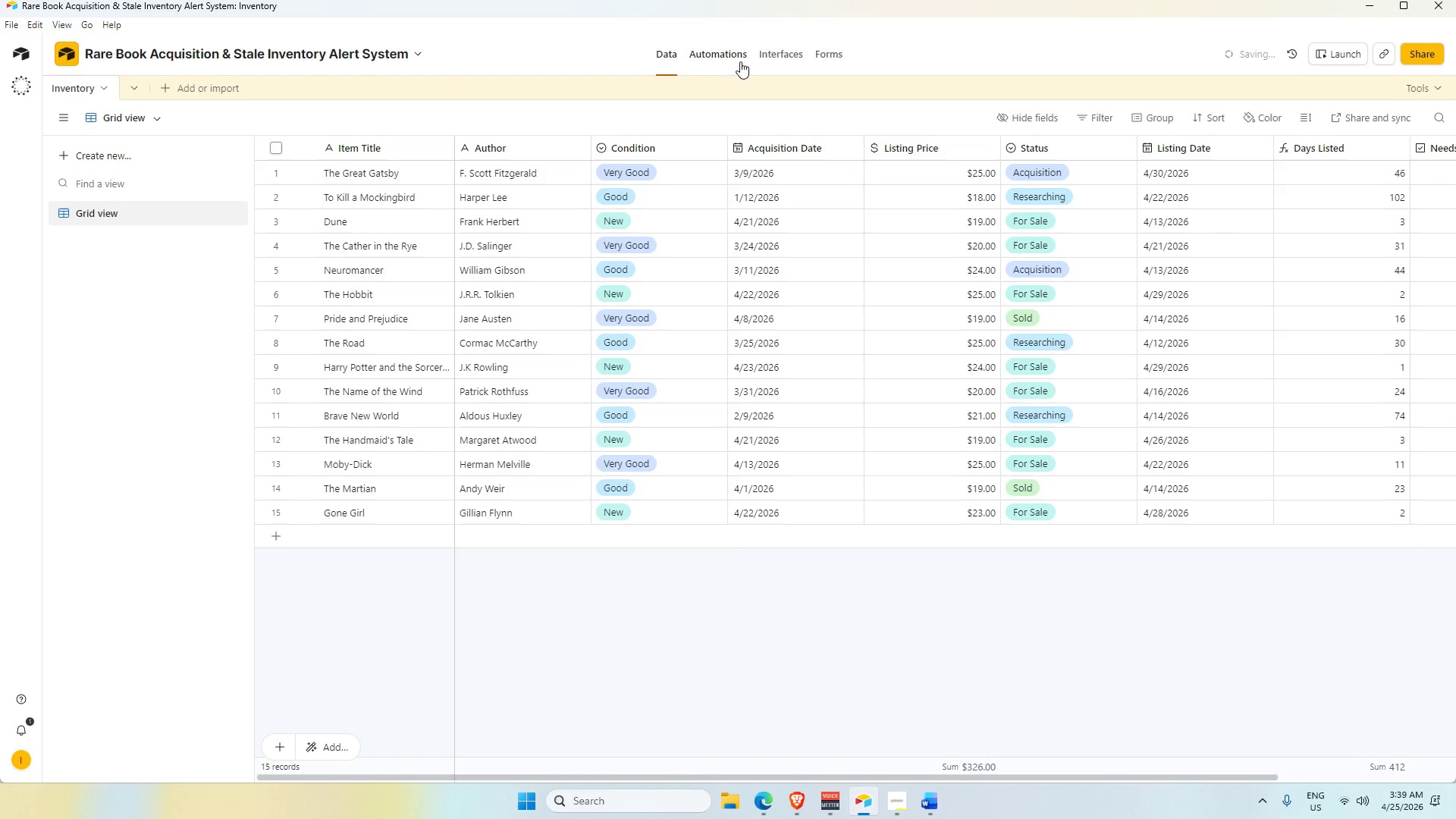 
left_click([723, 52])
 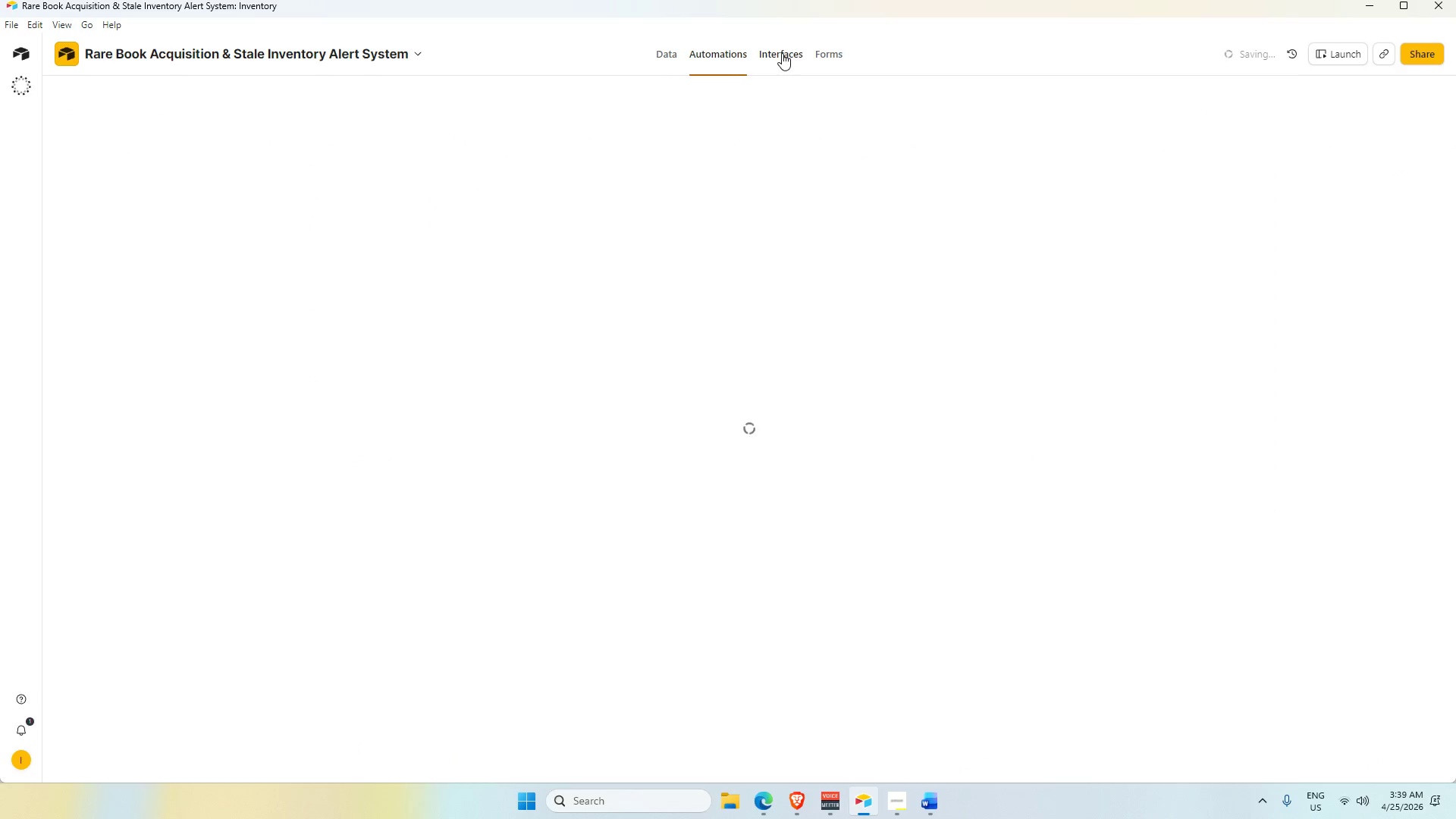 
left_click([782, 52])
 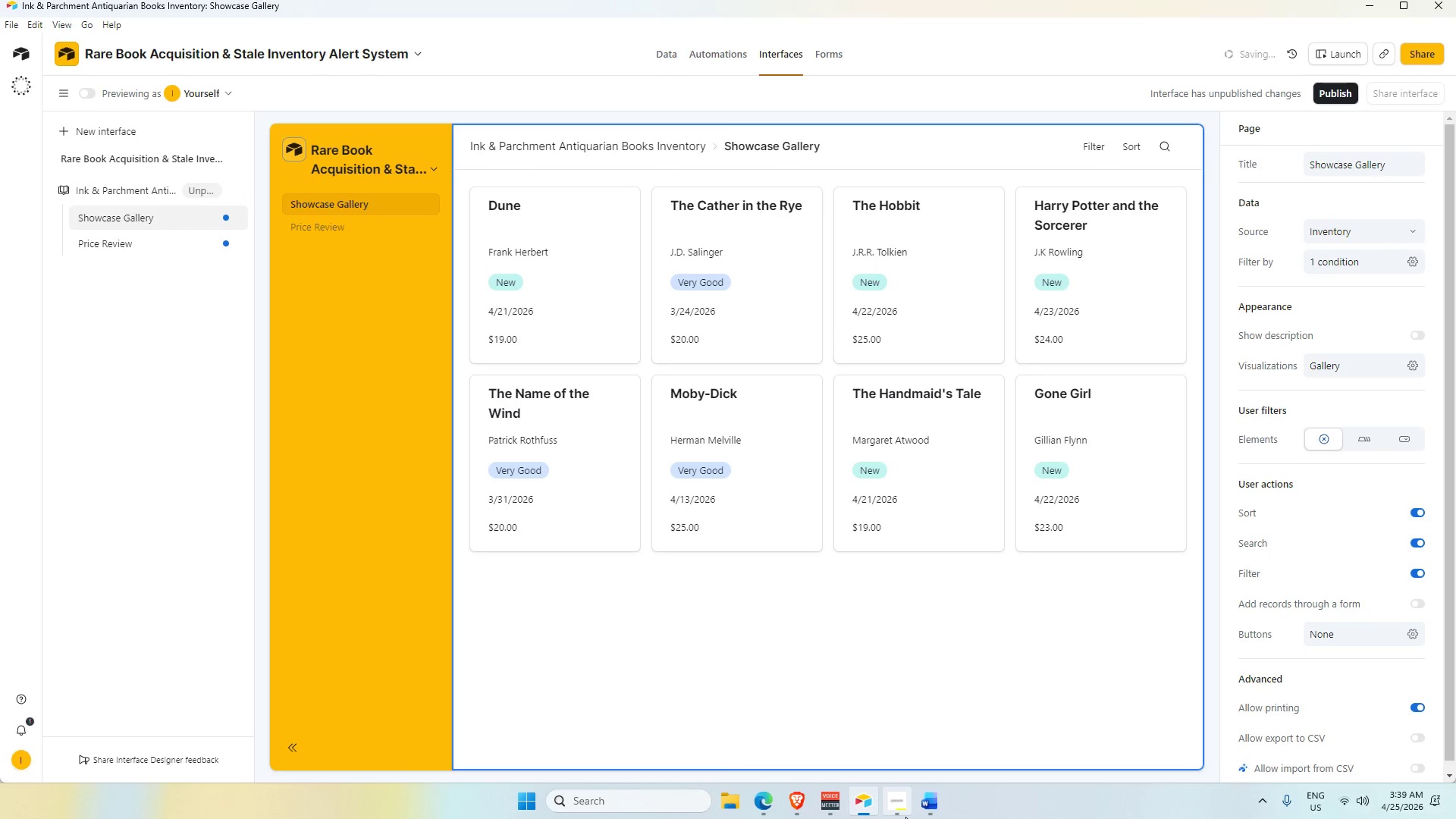 
left_click([905, 816])